 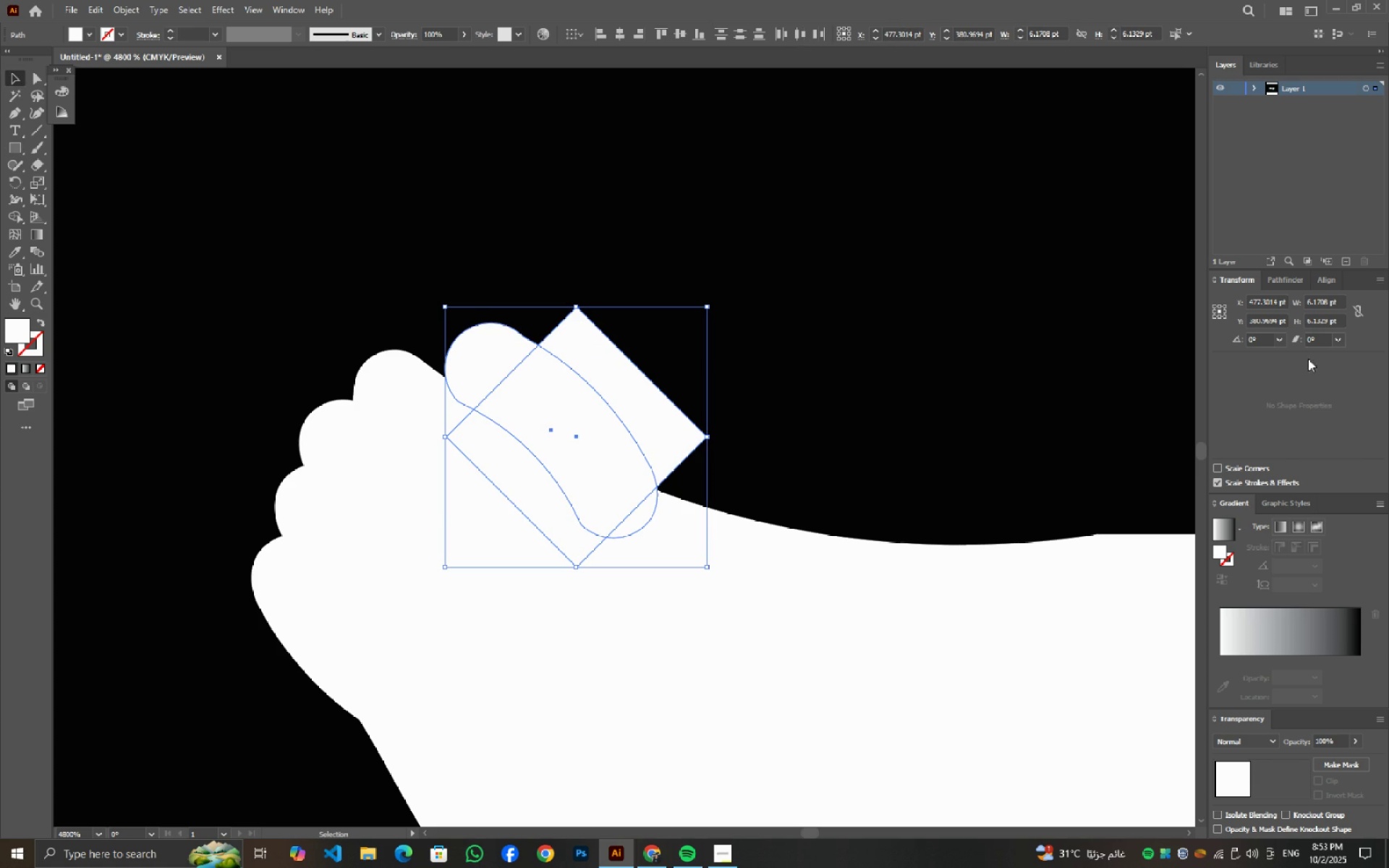 
left_click([1288, 277])
 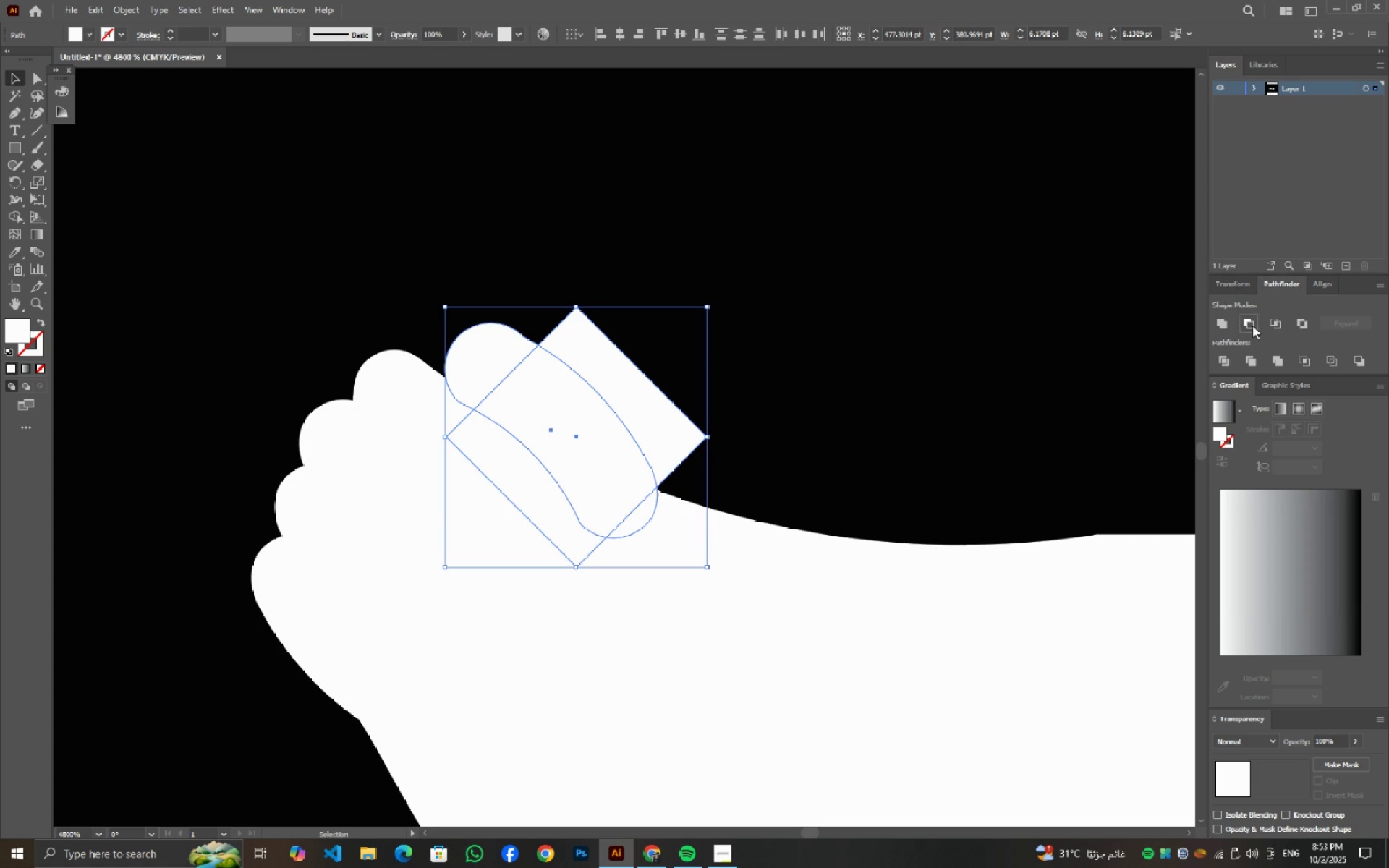 
left_click([1252, 326])
 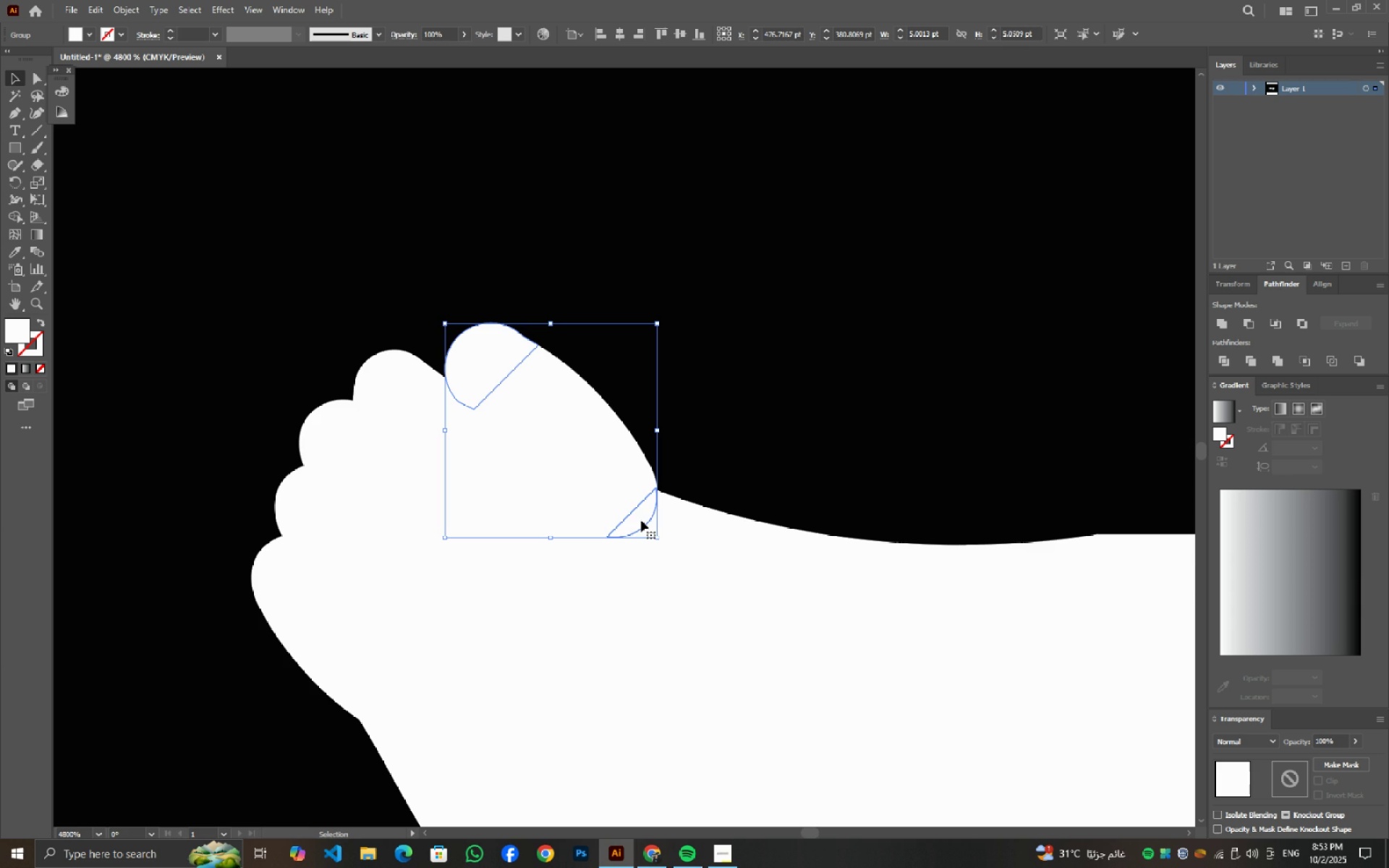 
key(Alt+AltLeft)
 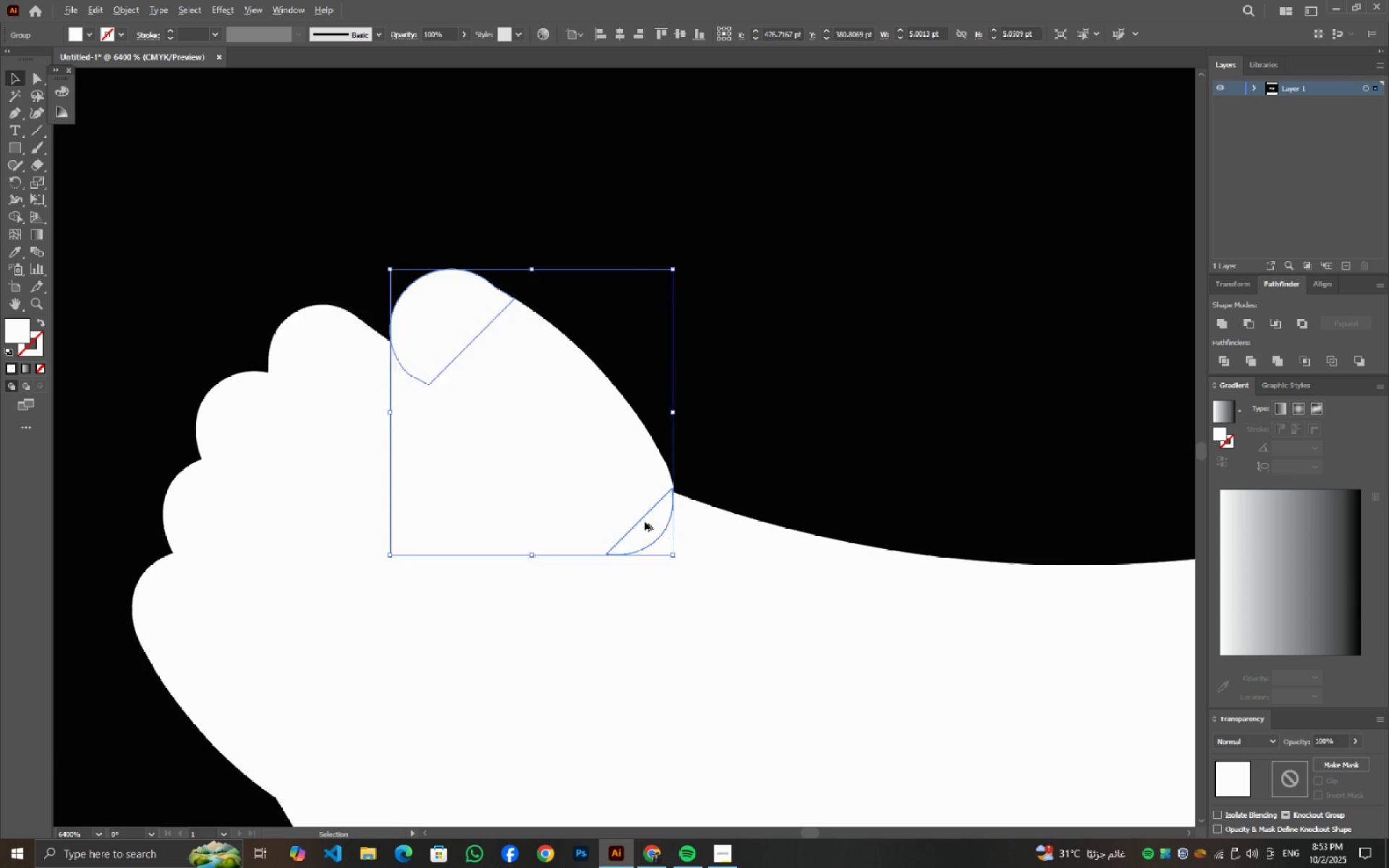 
scroll: coordinate [645, 522], scroll_direction: up, amount: 2.0
 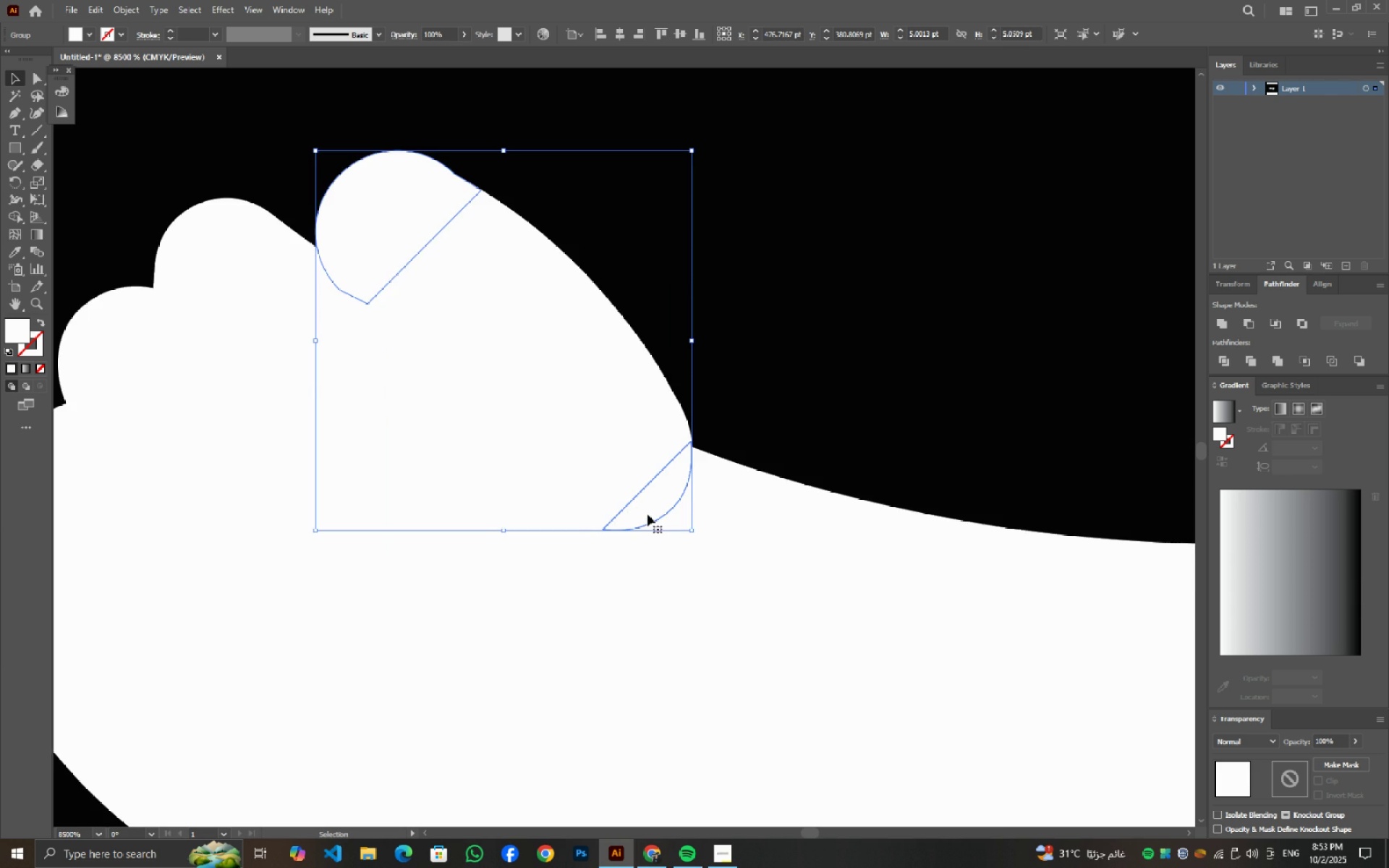 
double_click([647, 514])
 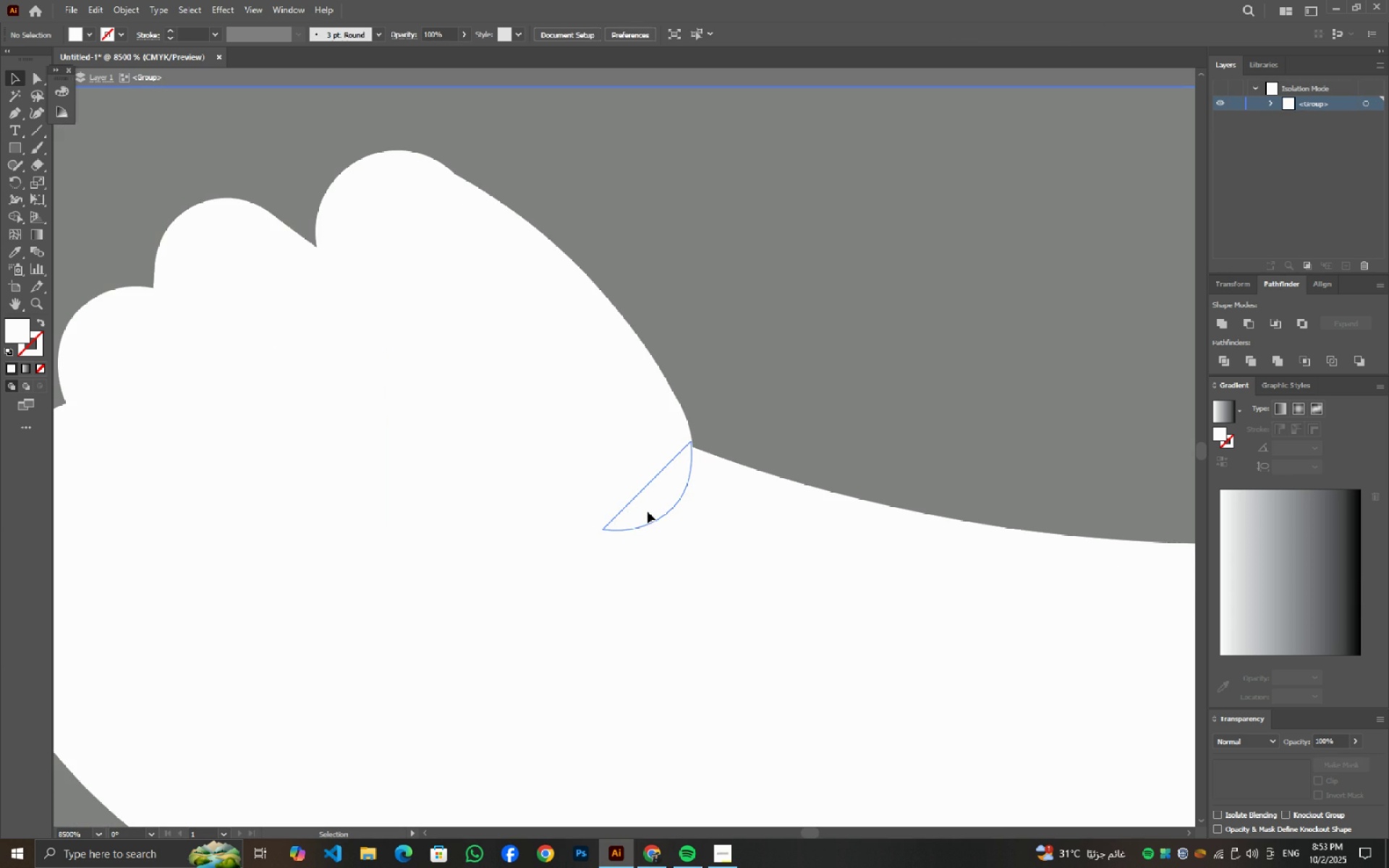 
left_click([647, 511])
 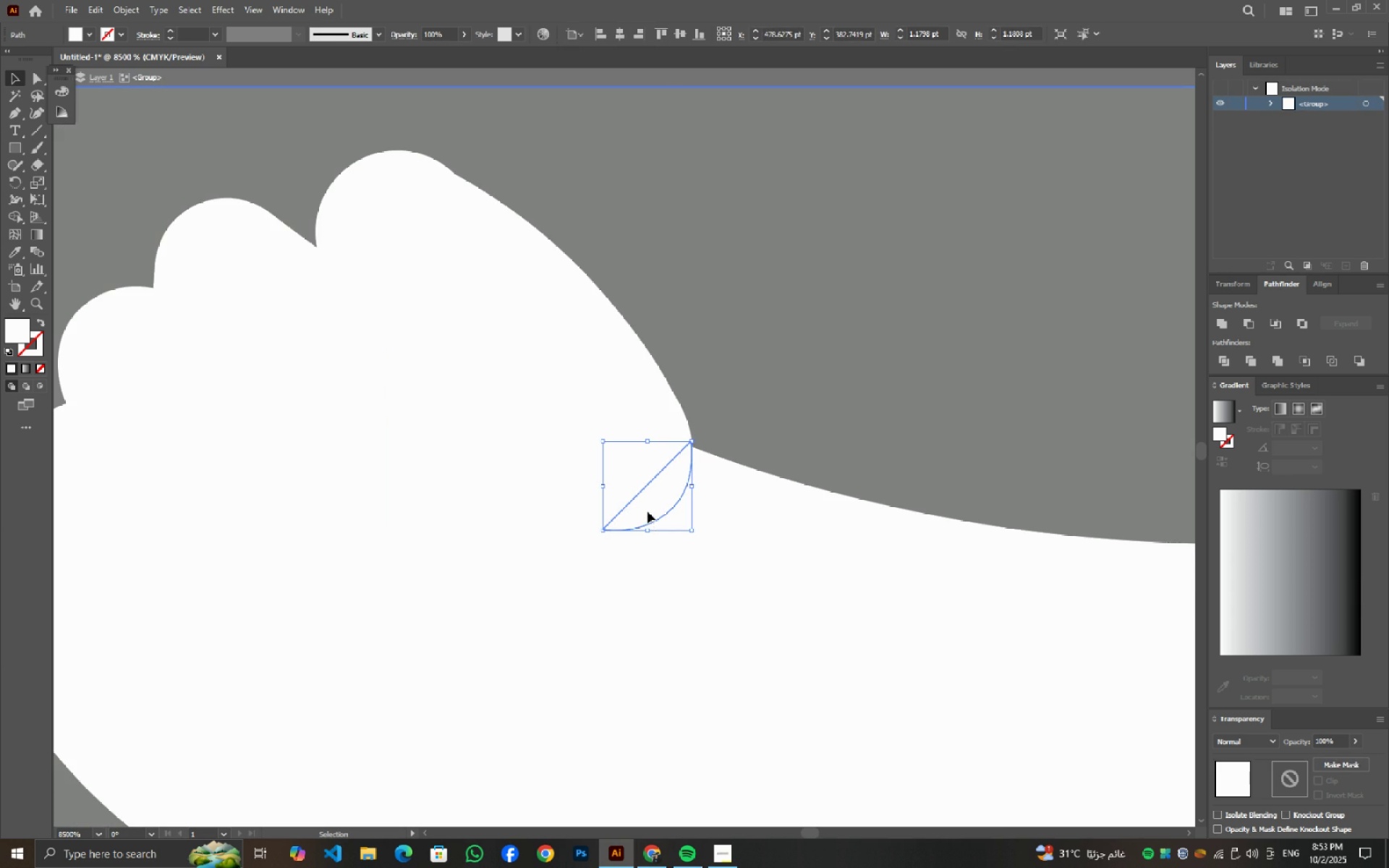 
key(Backspace)
 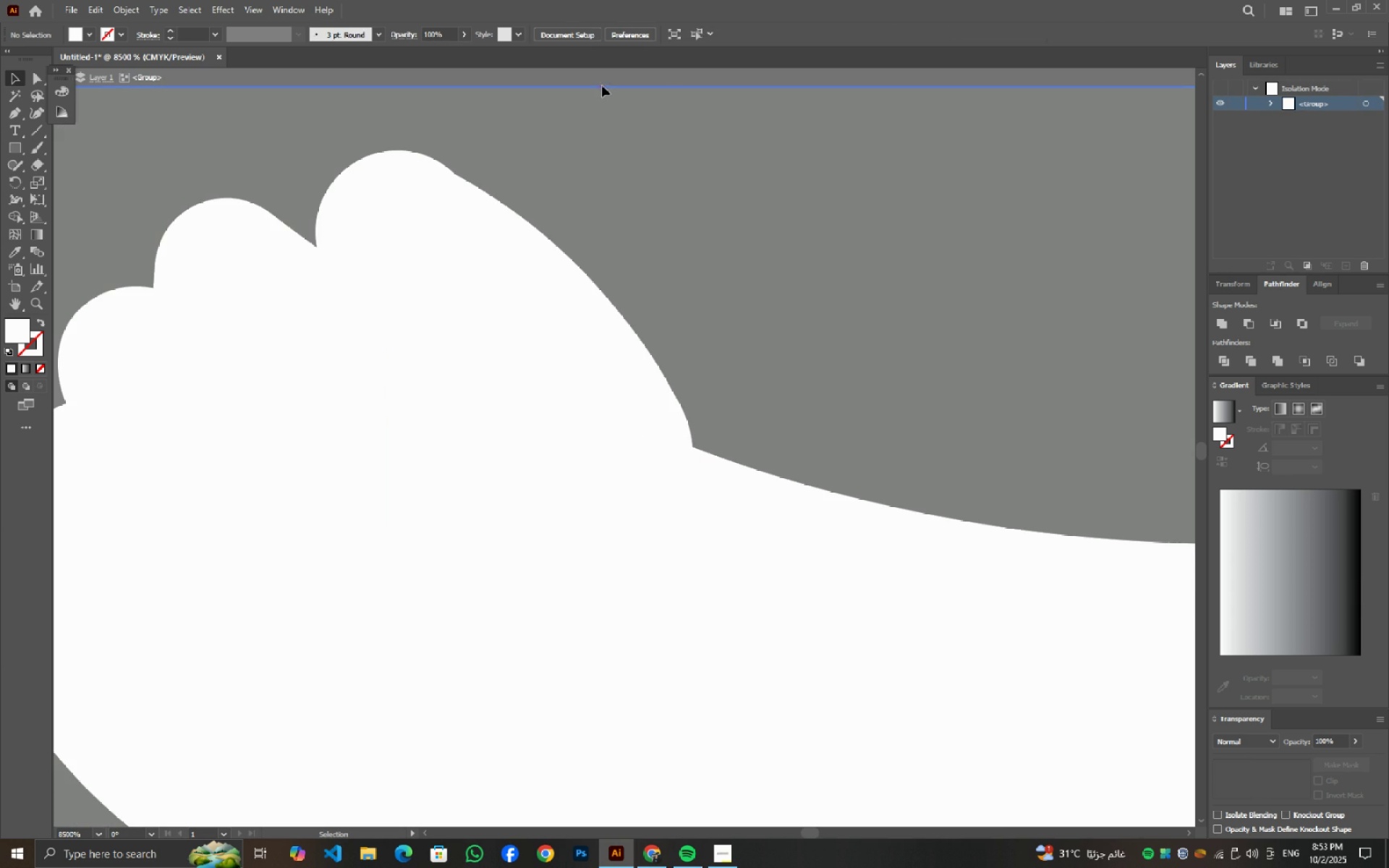 
left_click([605, 79])
 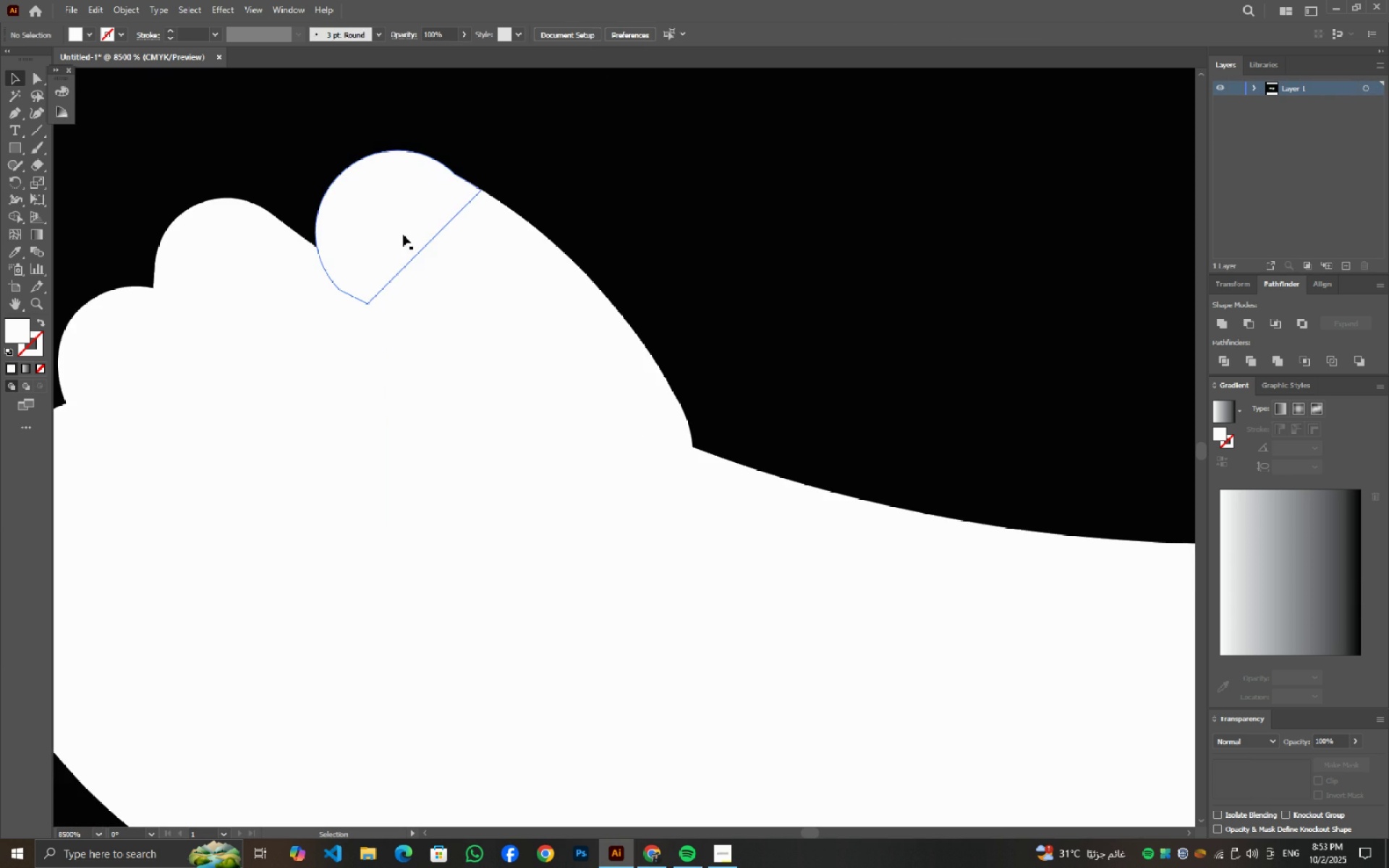 
left_click([403, 234])